 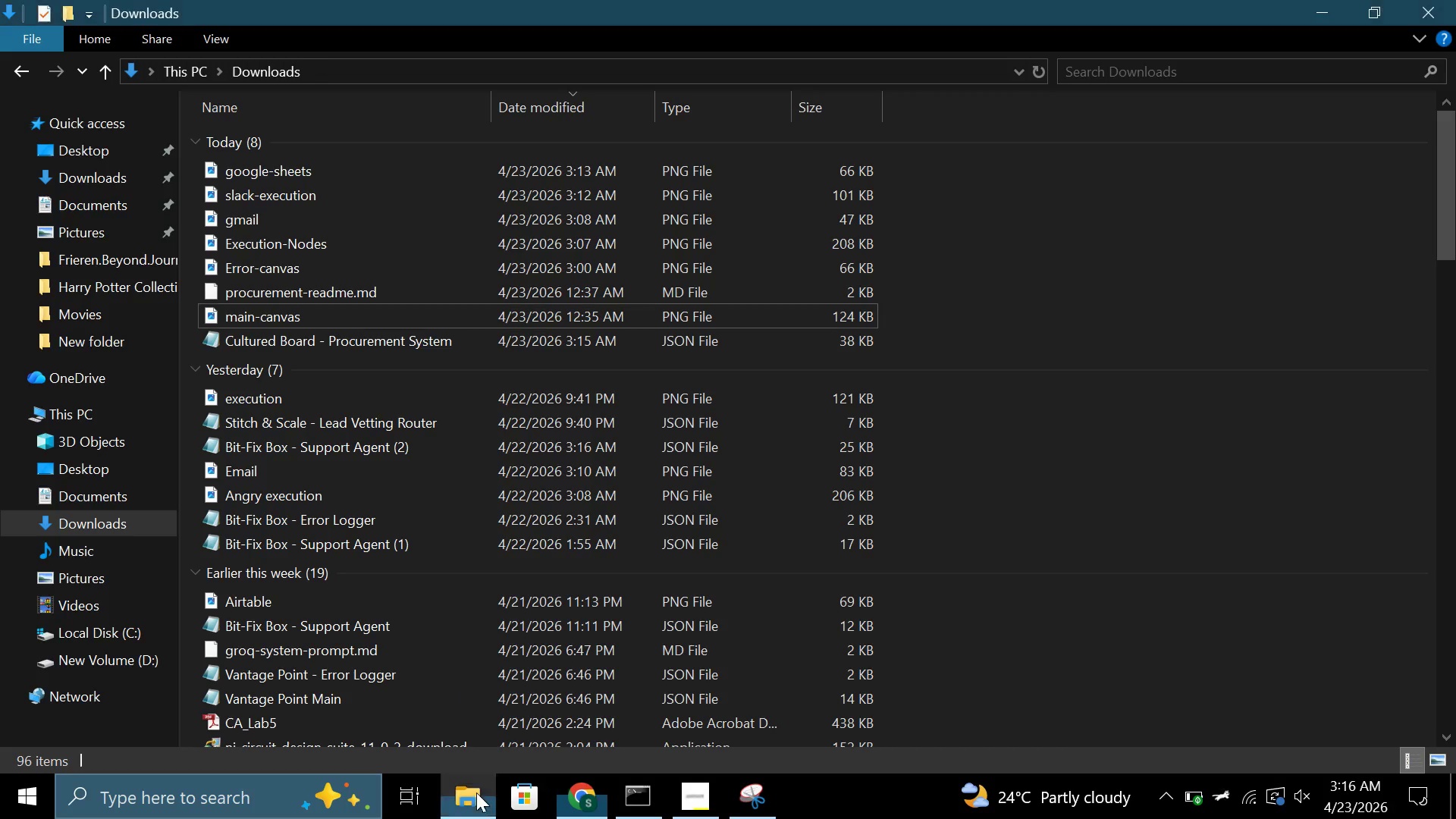 
scroll: coordinate [657, 415], scroll_direction: up, amount: 3.0
 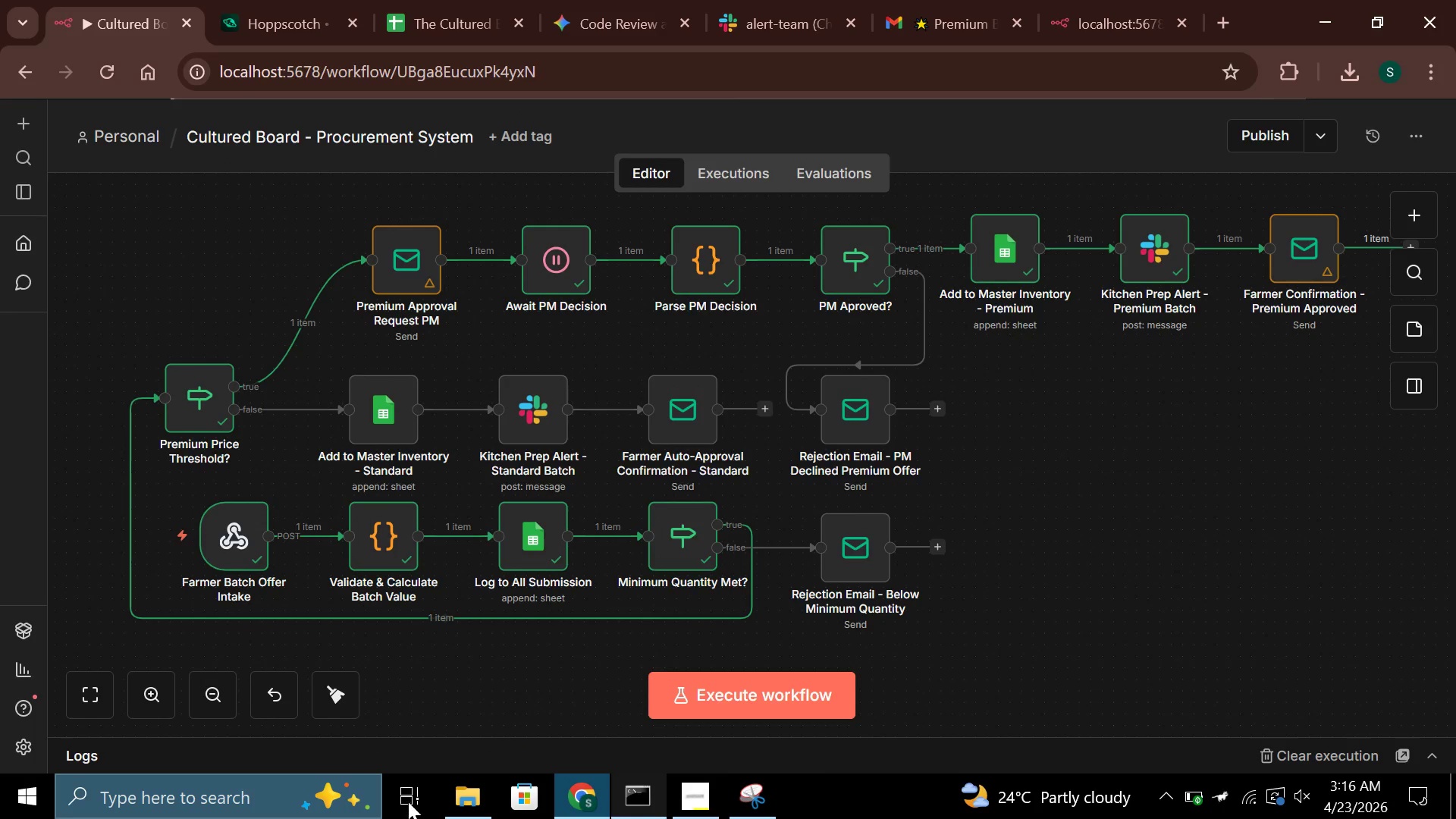 
left_click([463, 795])
 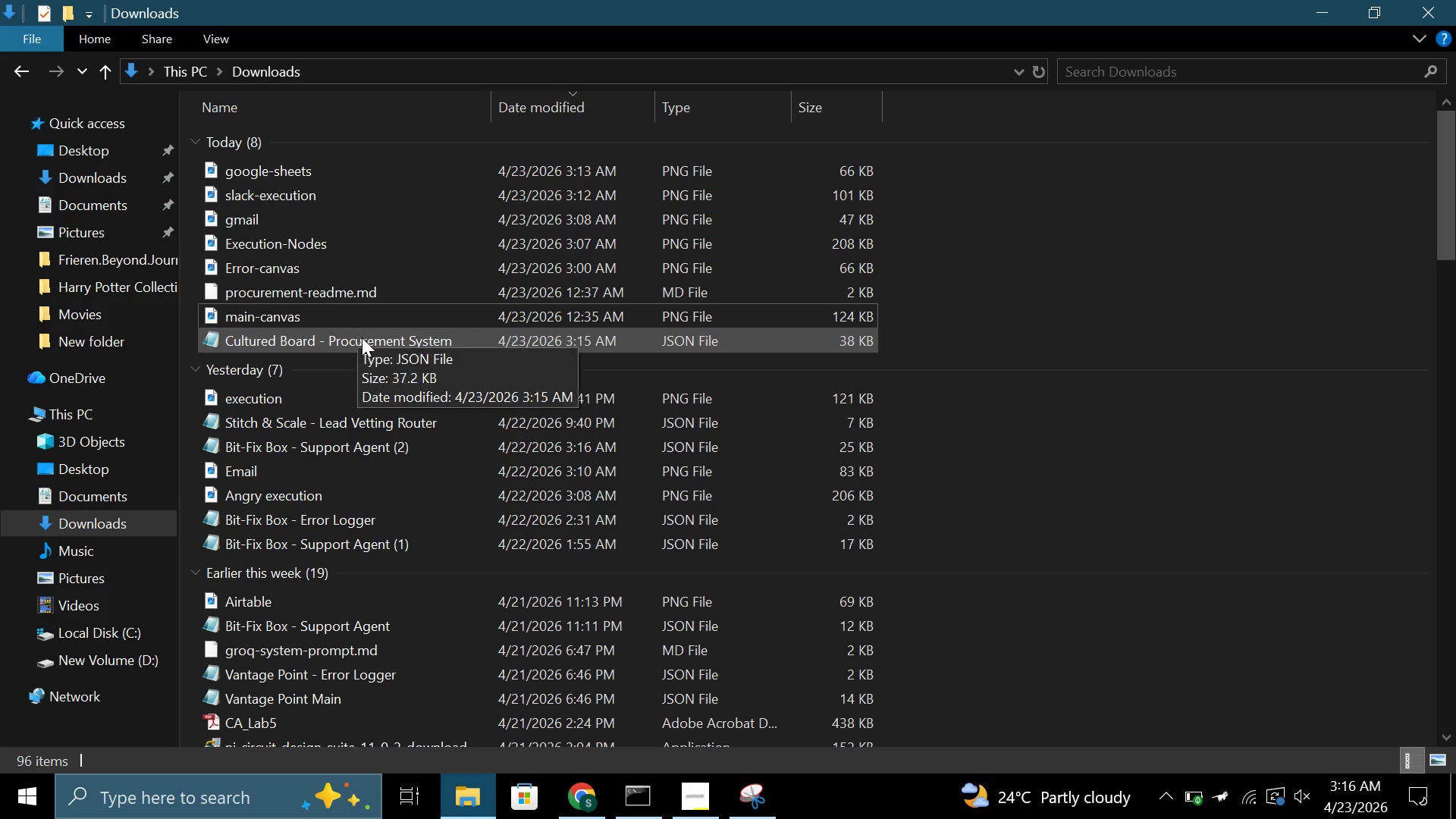 
wait(6.27)
 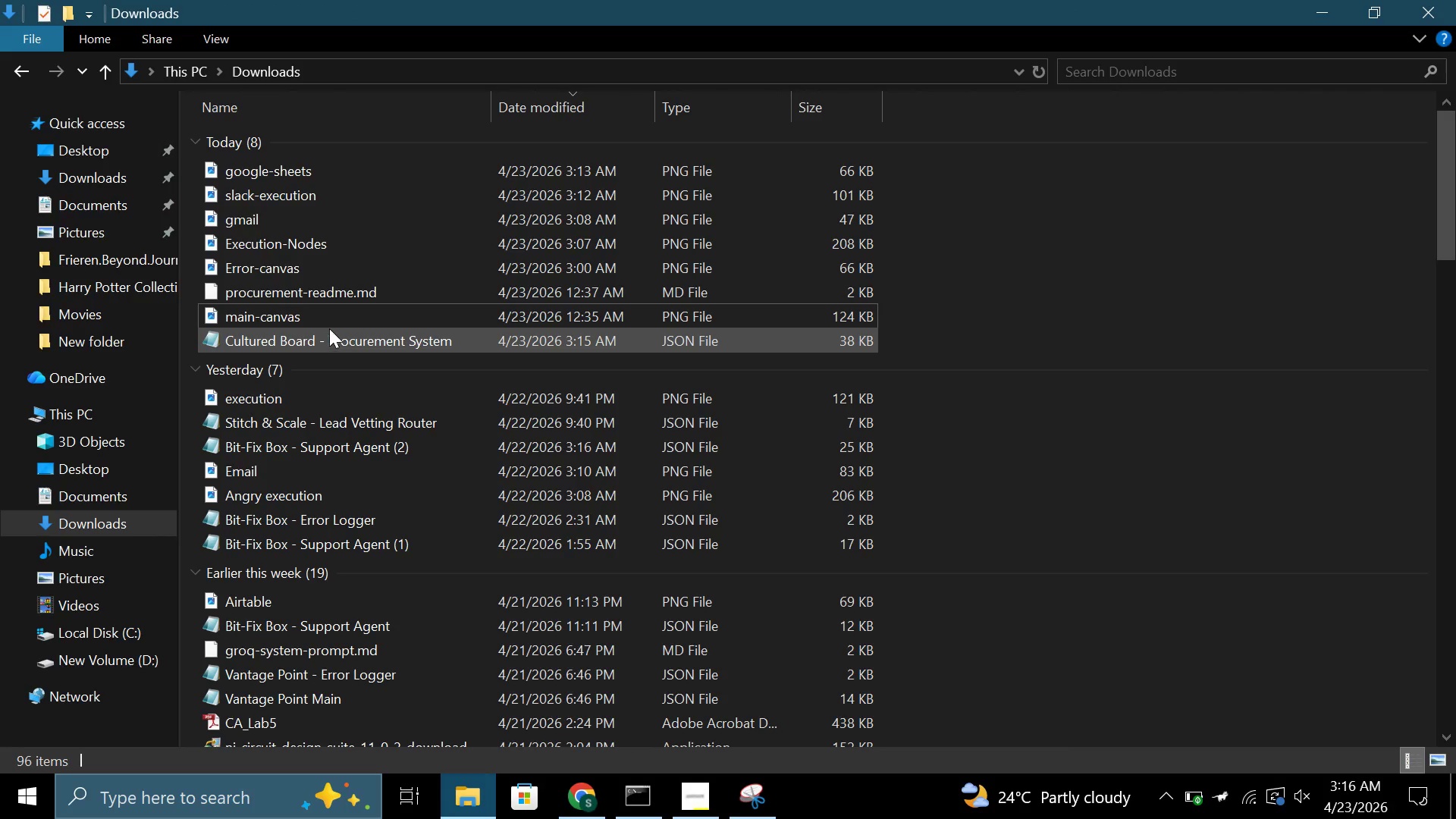 
left_click([566, 799])